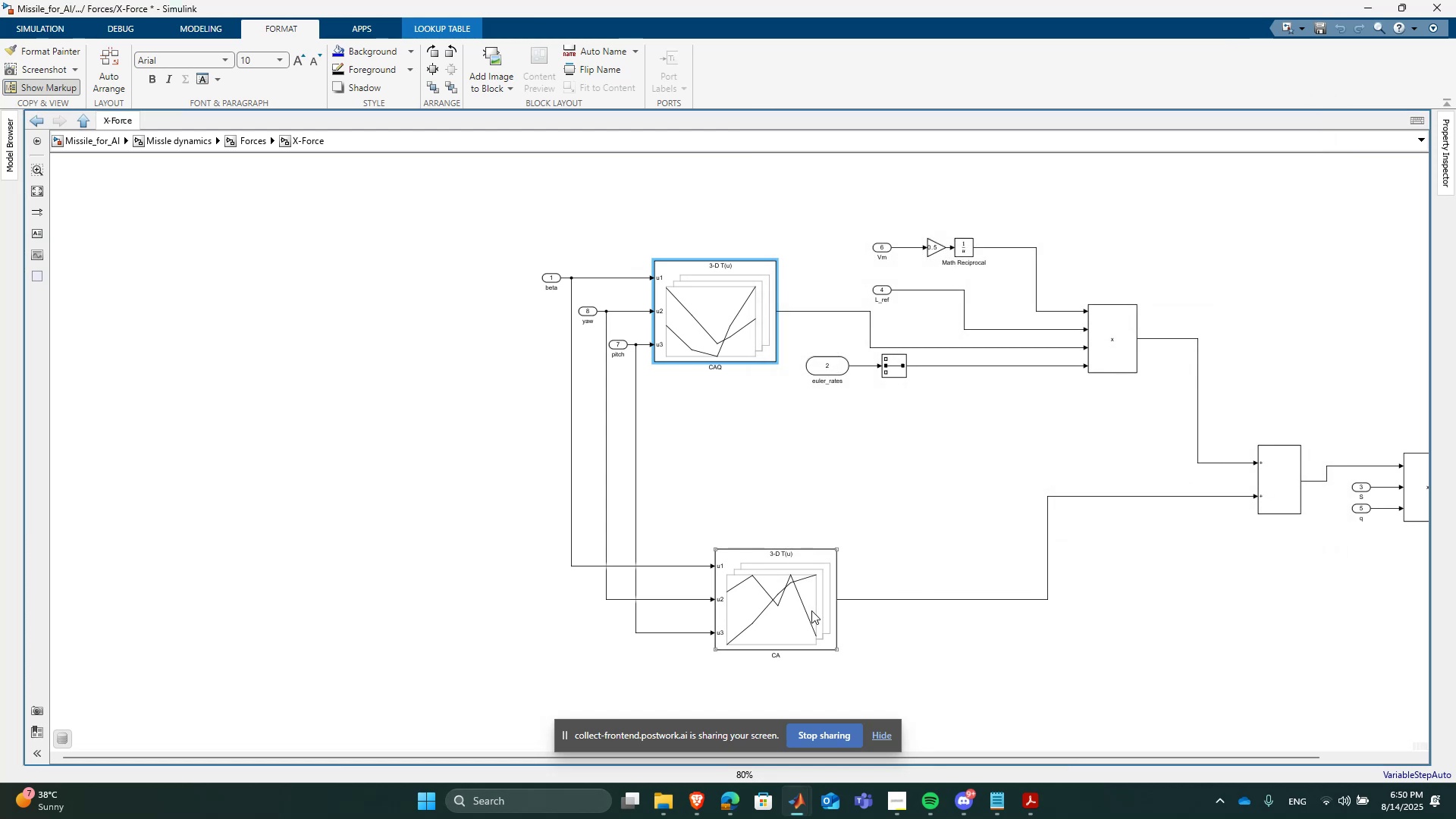 
double_click([811, 610])
 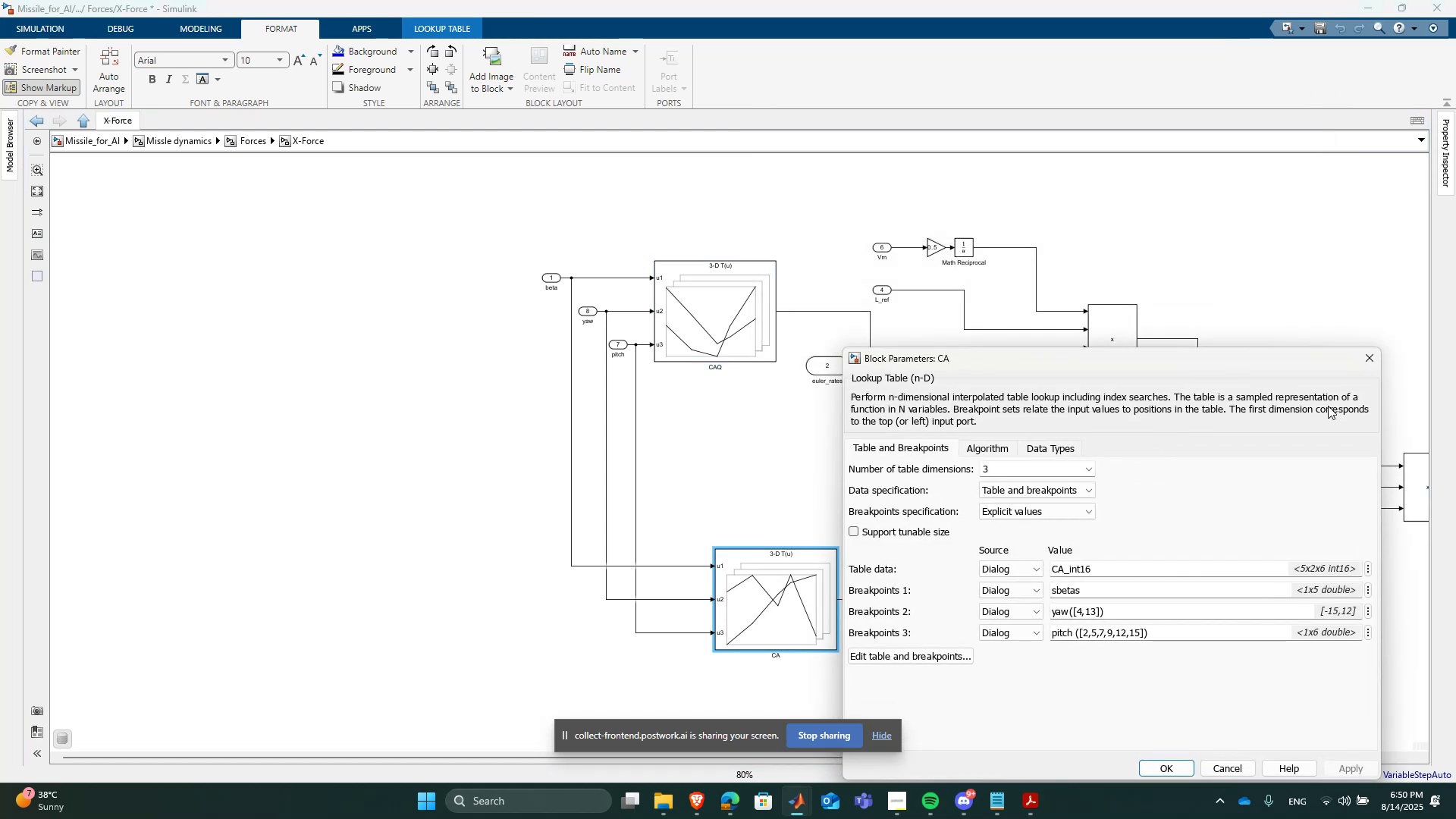 
left_click([1364, 366])
 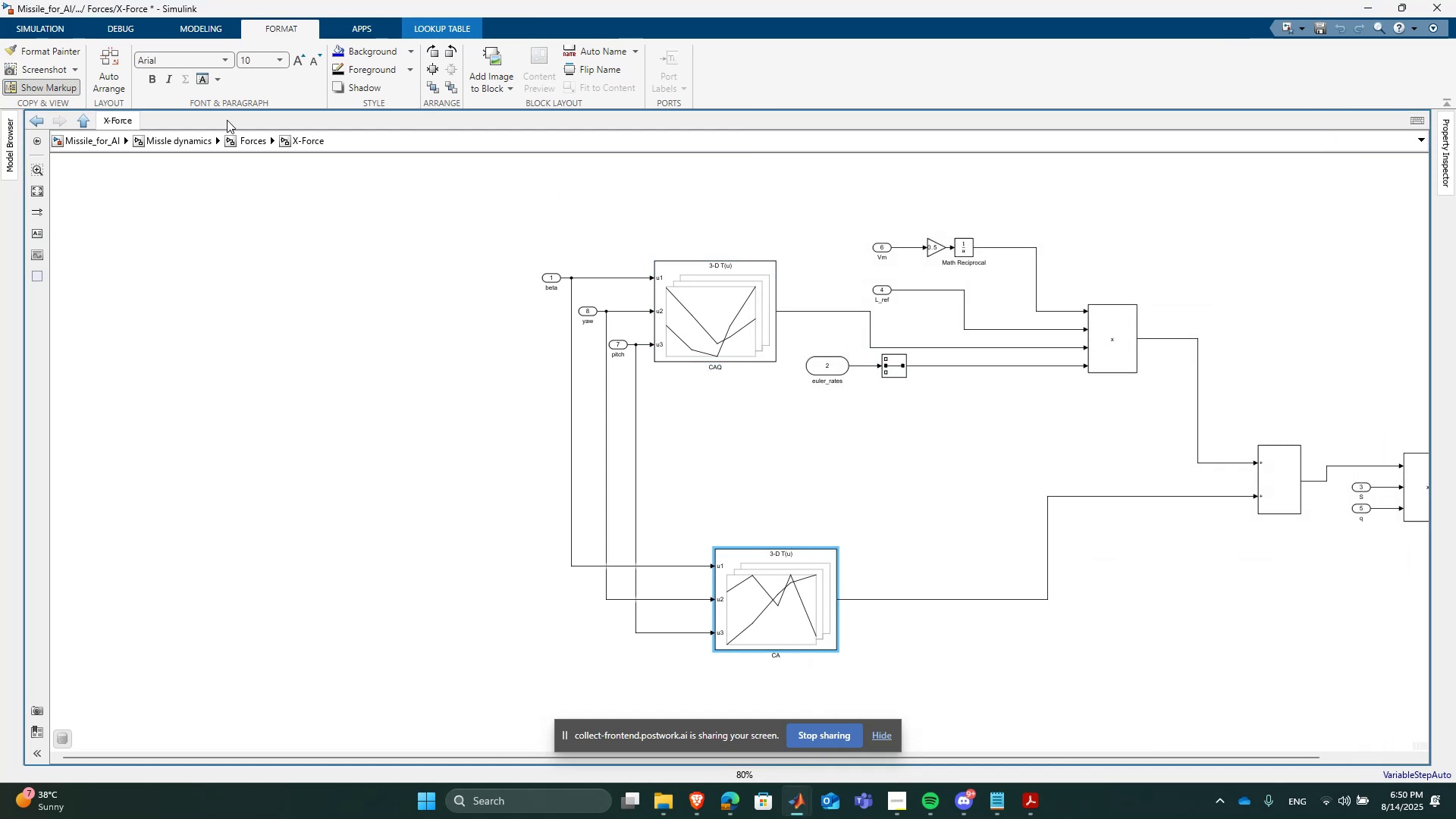 
left_click([242, 143])
 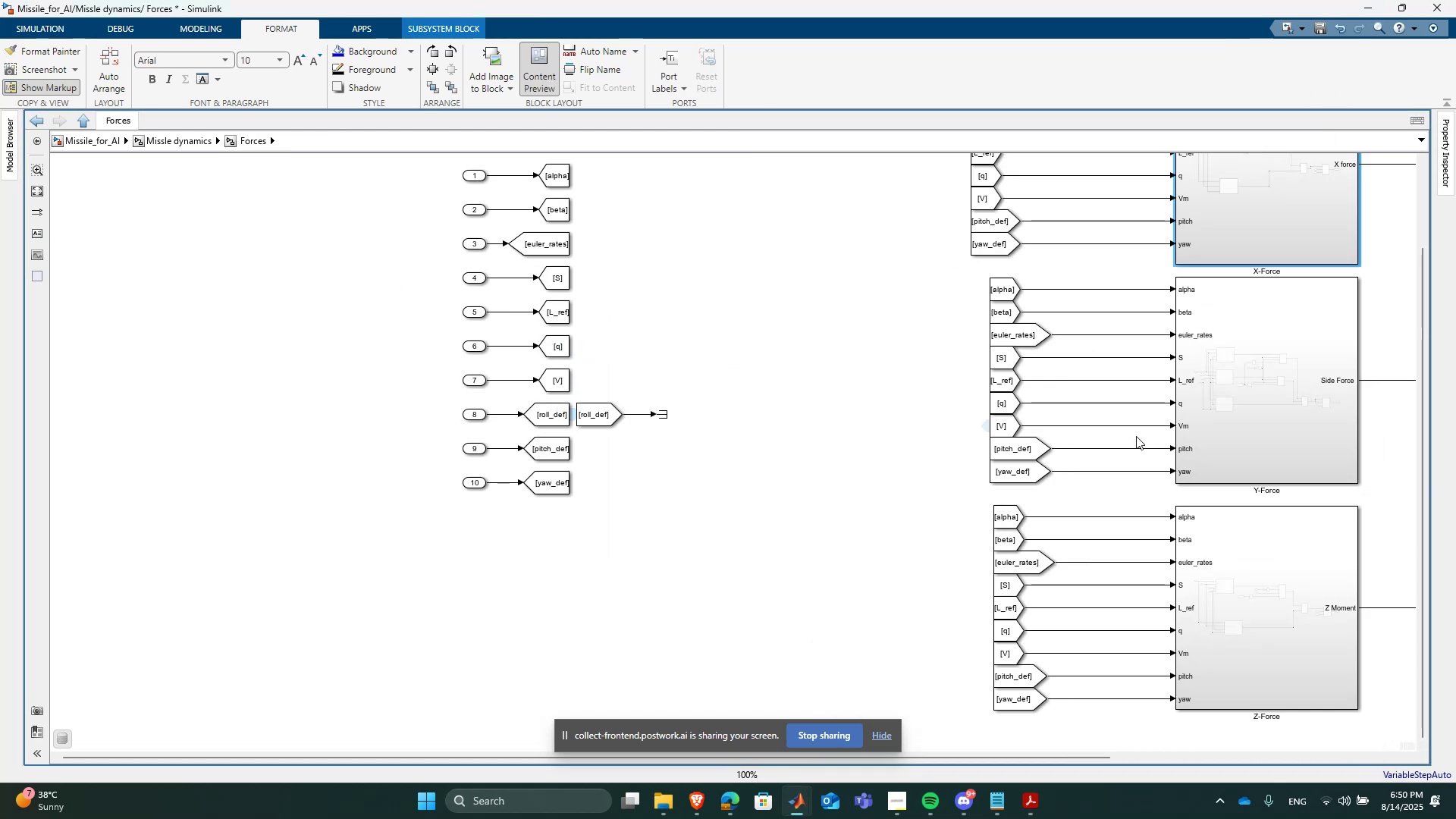 
double_click([1269, 447])
 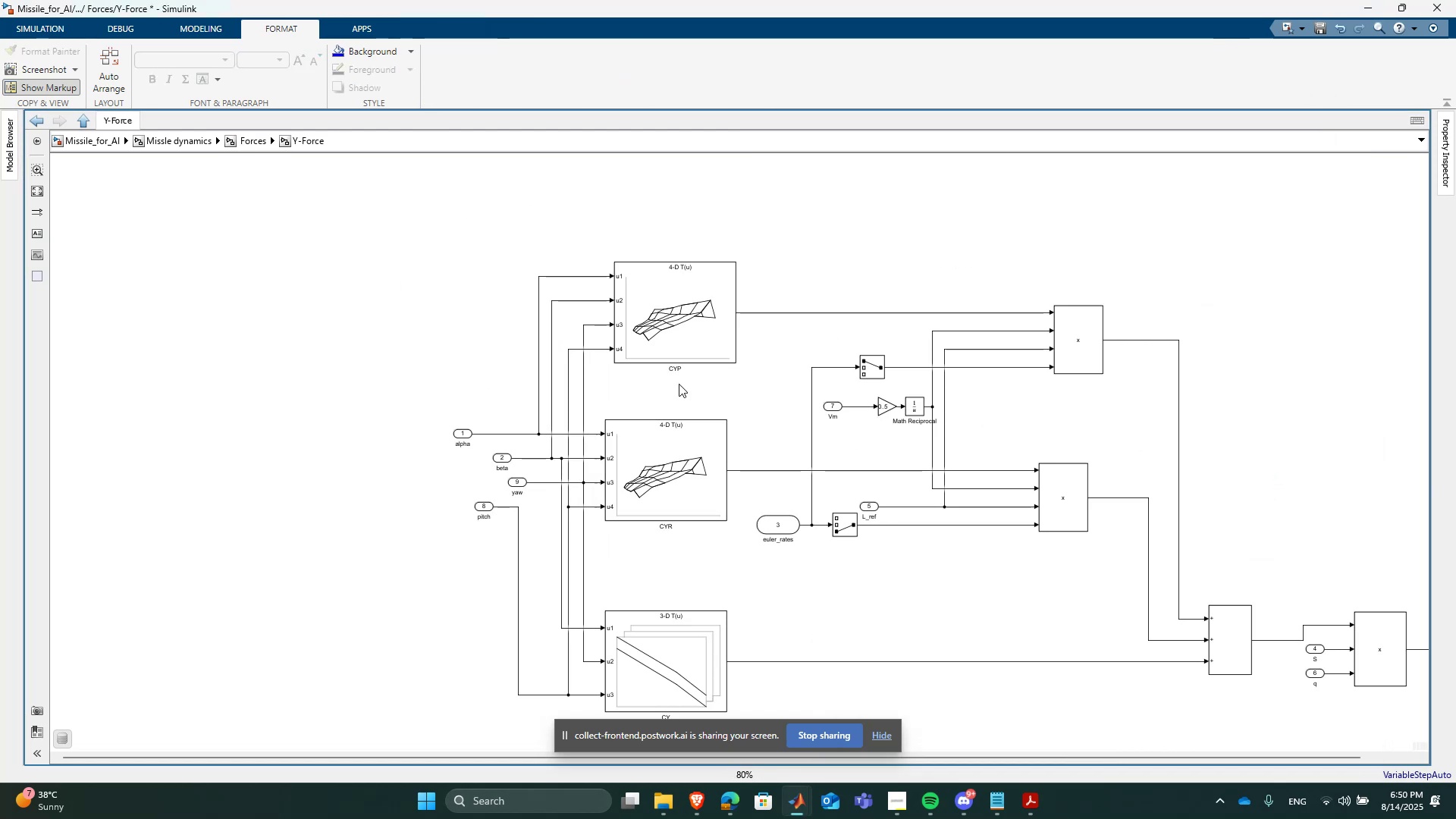 
double_click([706, 326])
 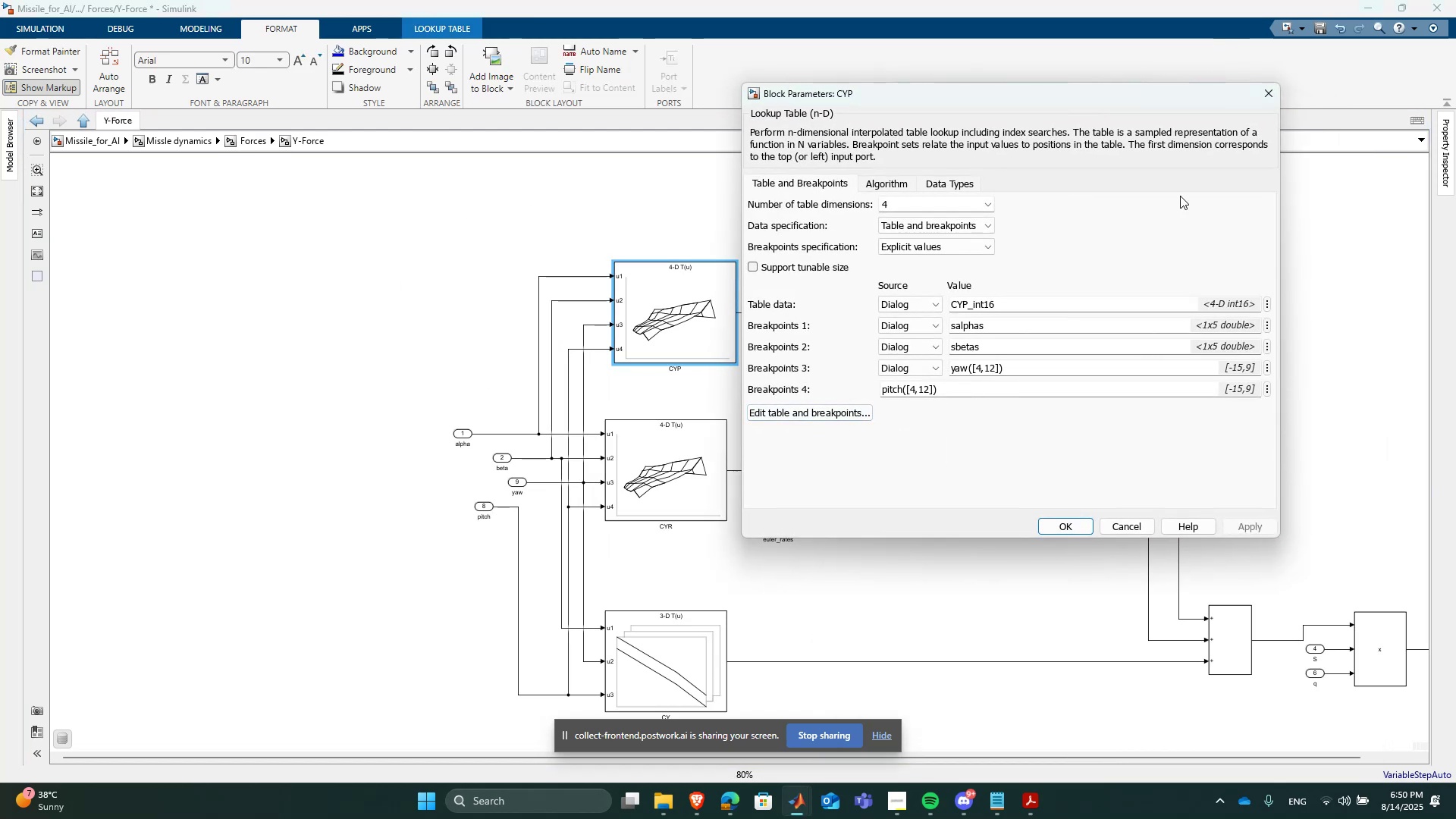 
left_click([1277, 90])
 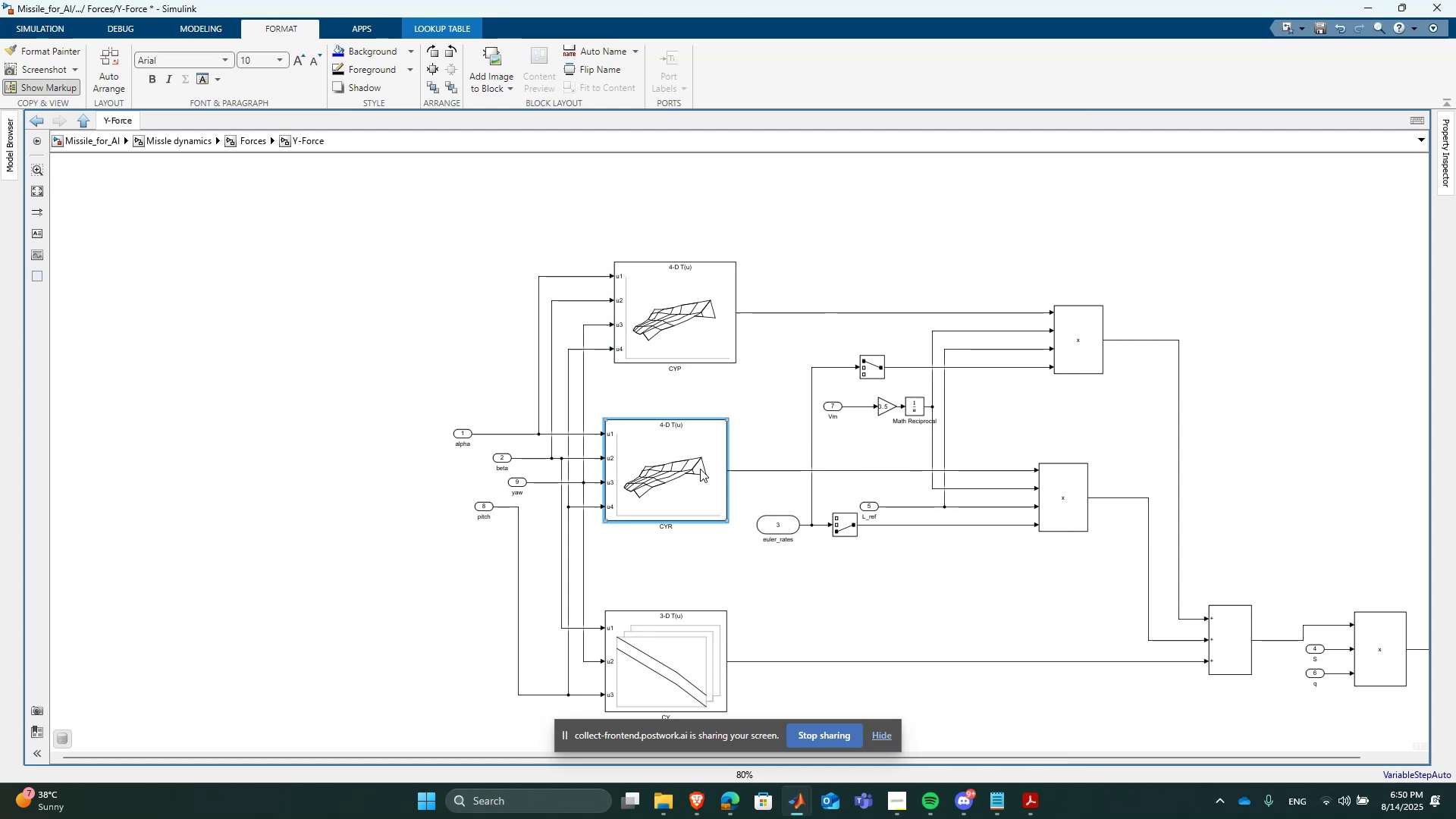 
double_click([700, 469])
 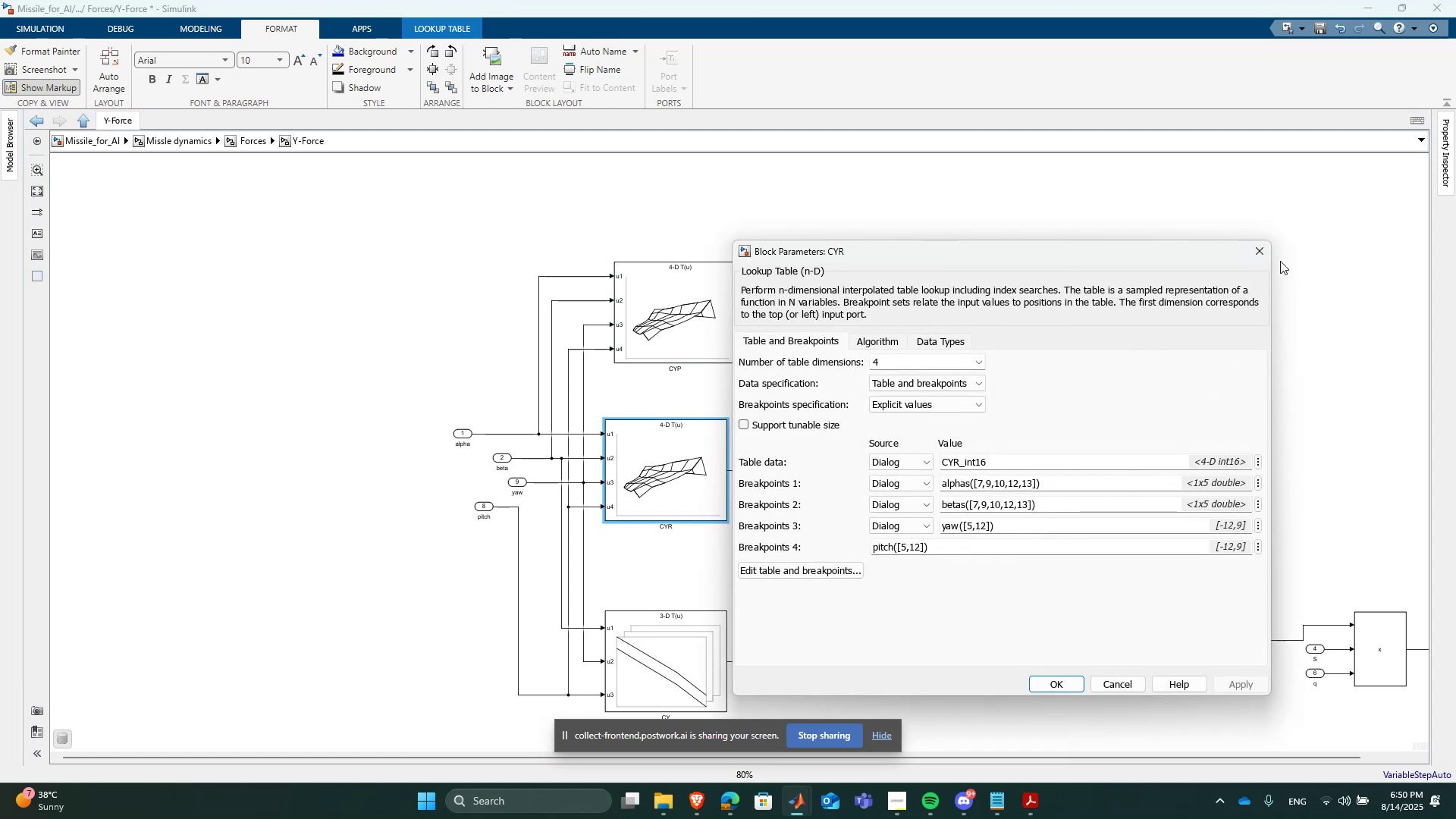 
left_click([1263, 253])
 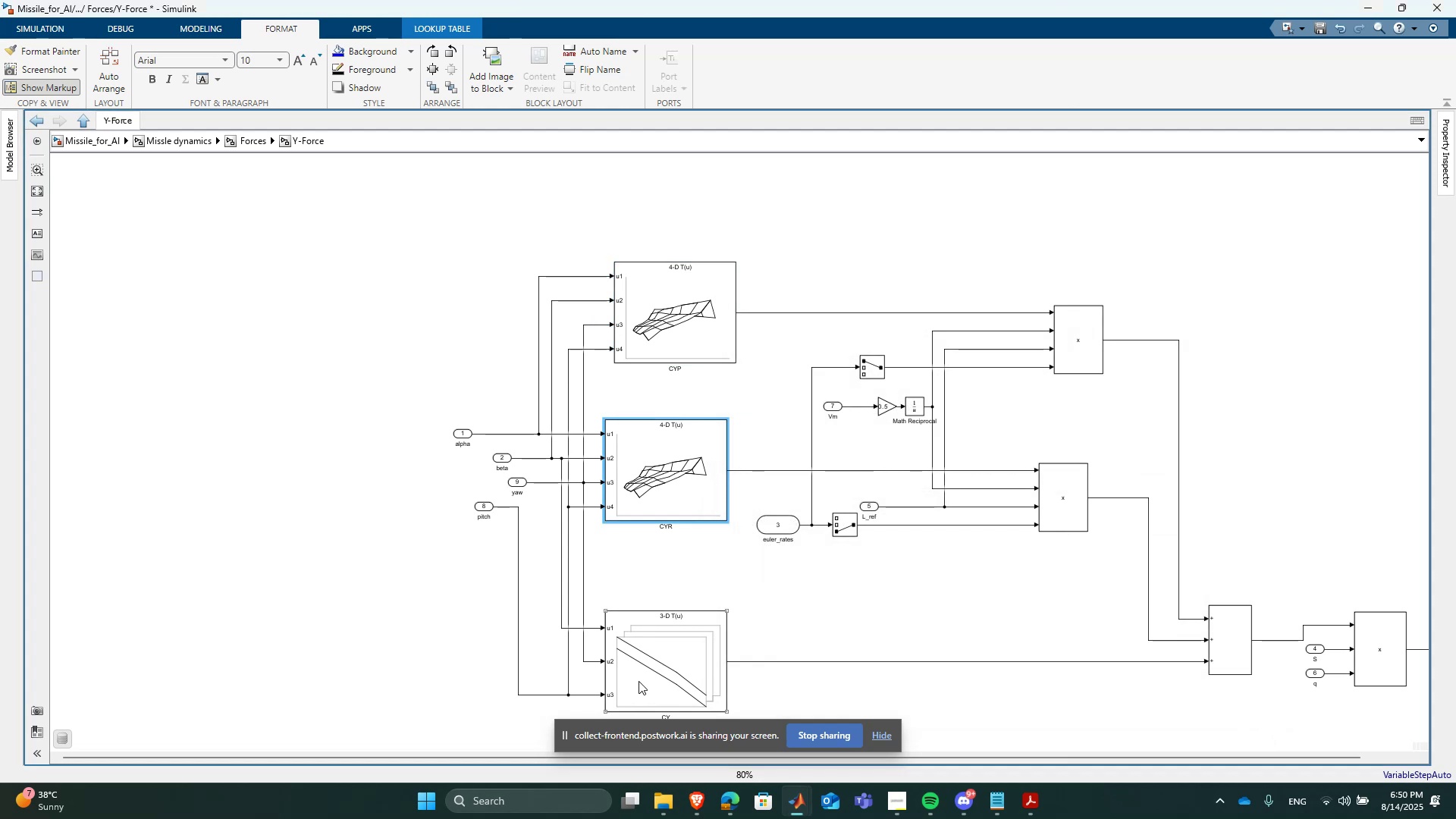 
double_click([639, 681])
 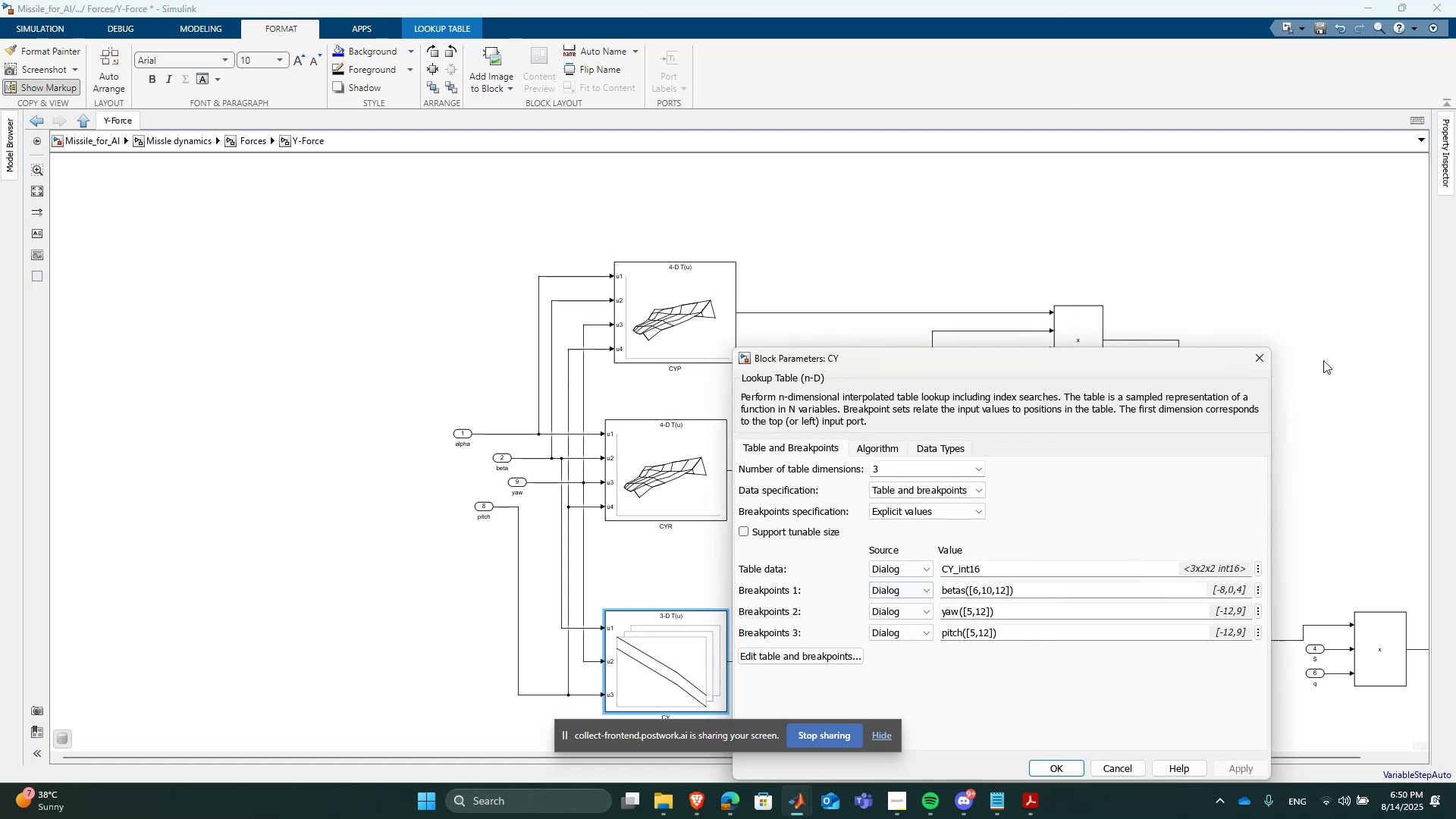 
left_click([1270, 351])
 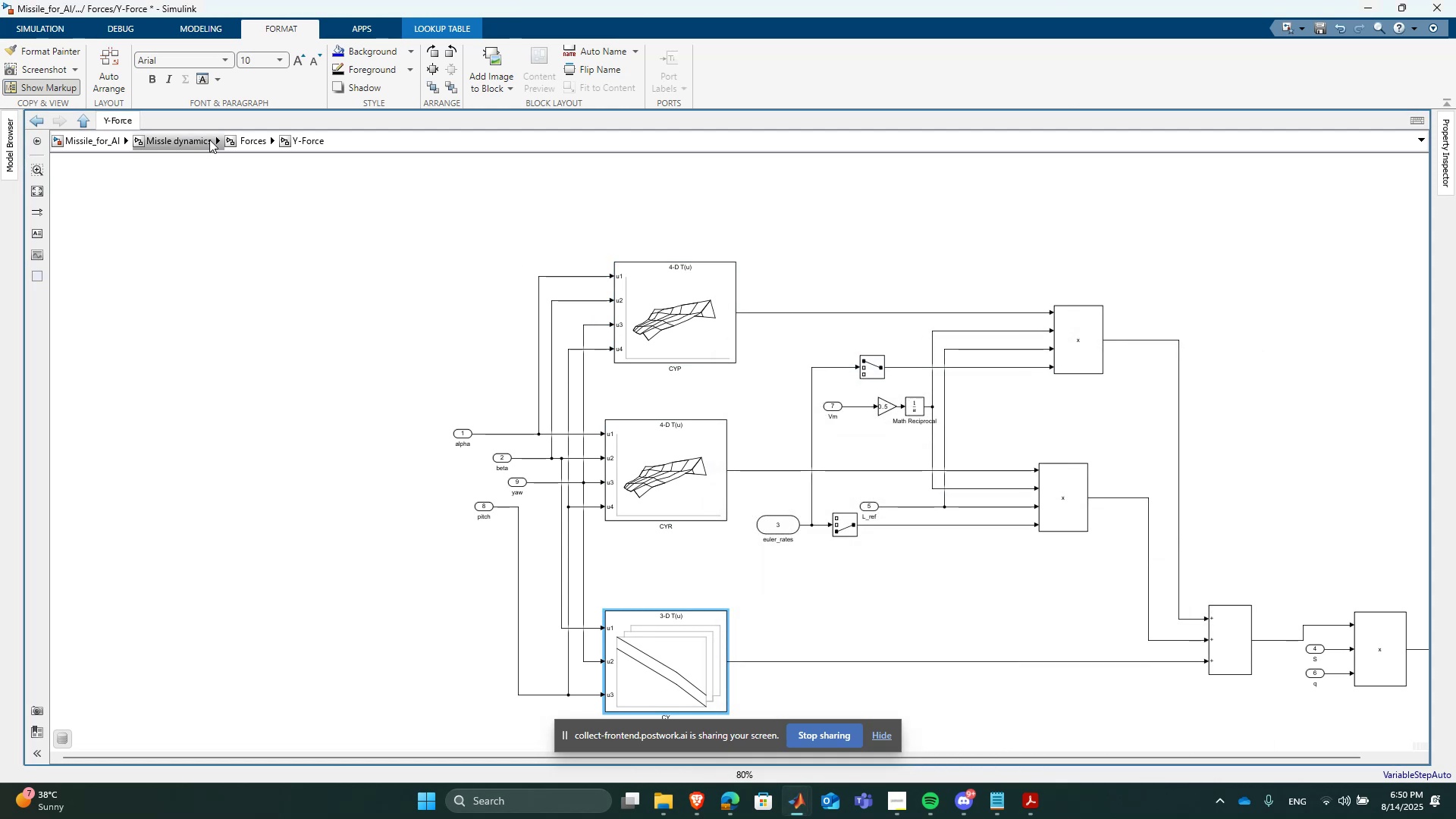 
left_click([235, 150])
 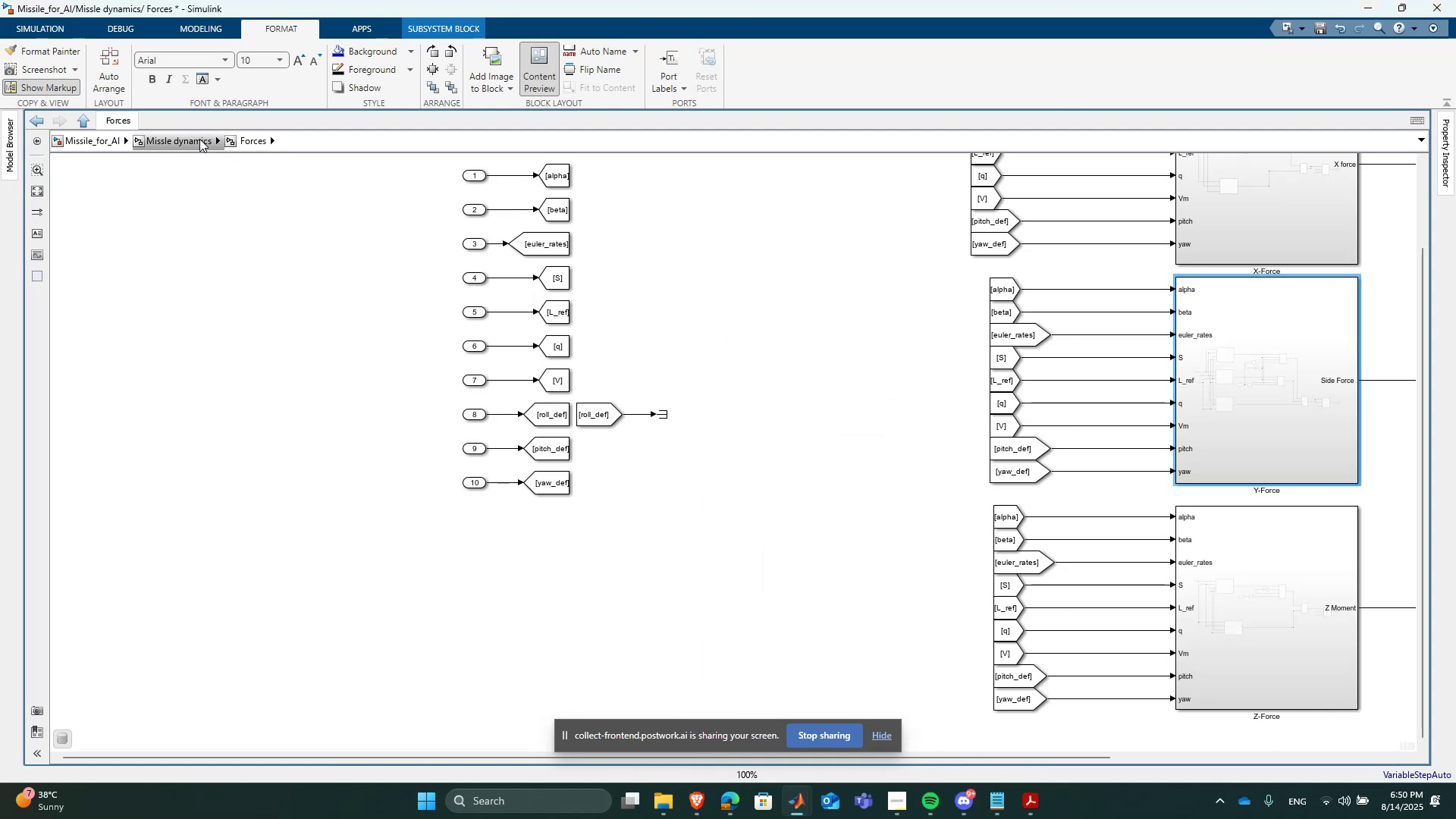 
scroll: coordinate [388, 404], scroll_direction: down, amount: 3.0
 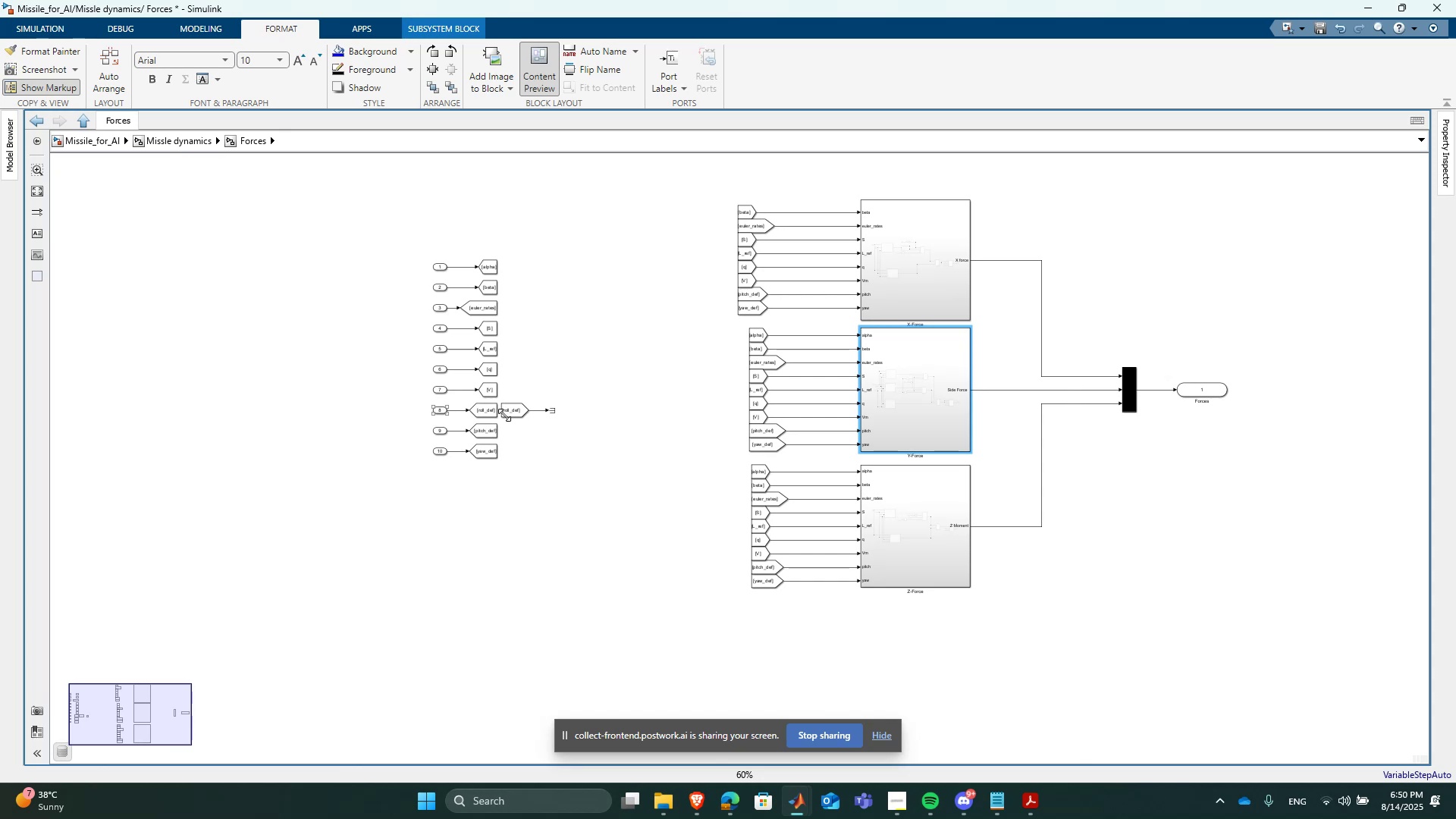 
scroll: coordinate [924, 300], scroll_direction: up, amount: 2.0
 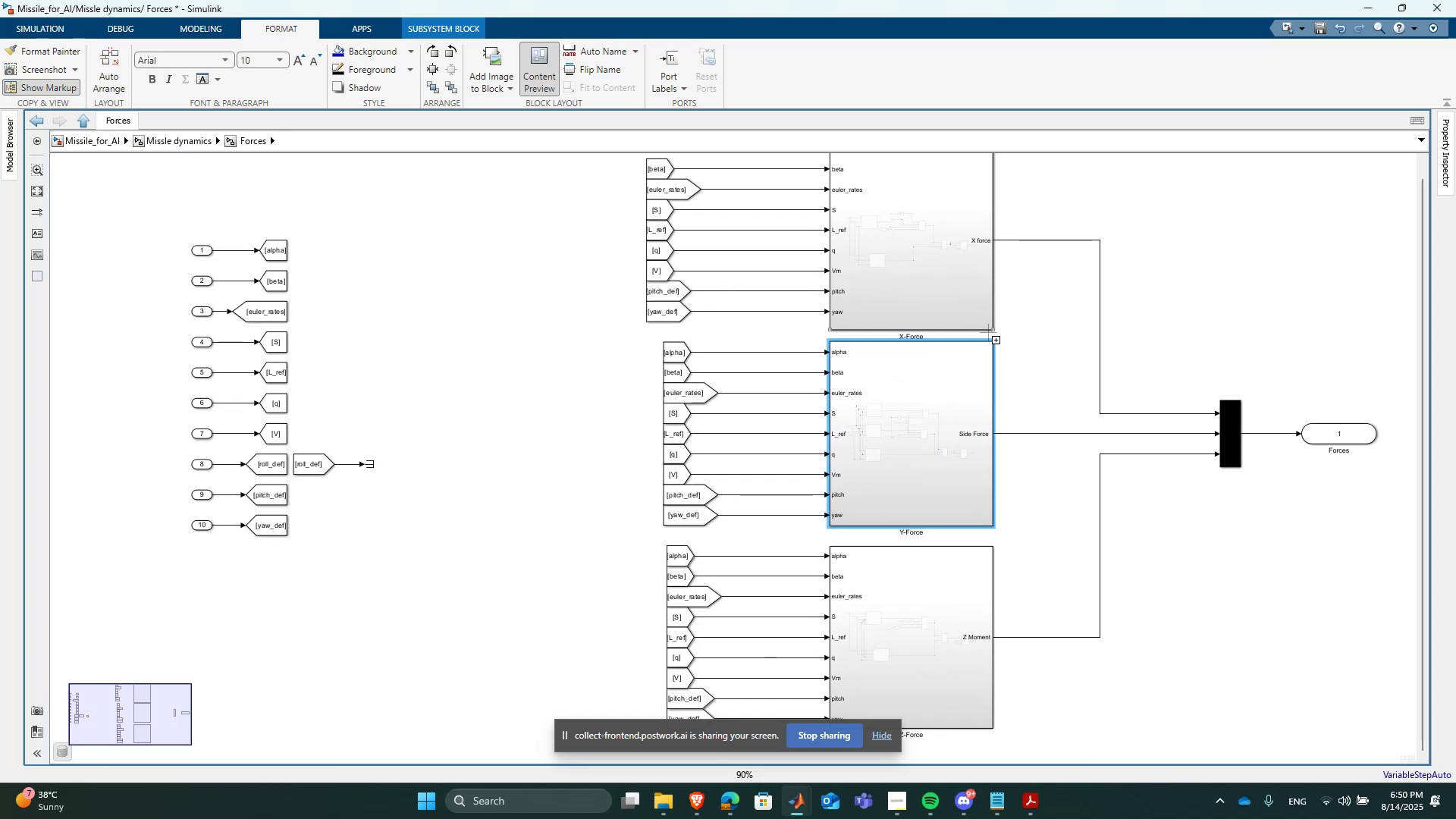 
left_click([1005, 337])
 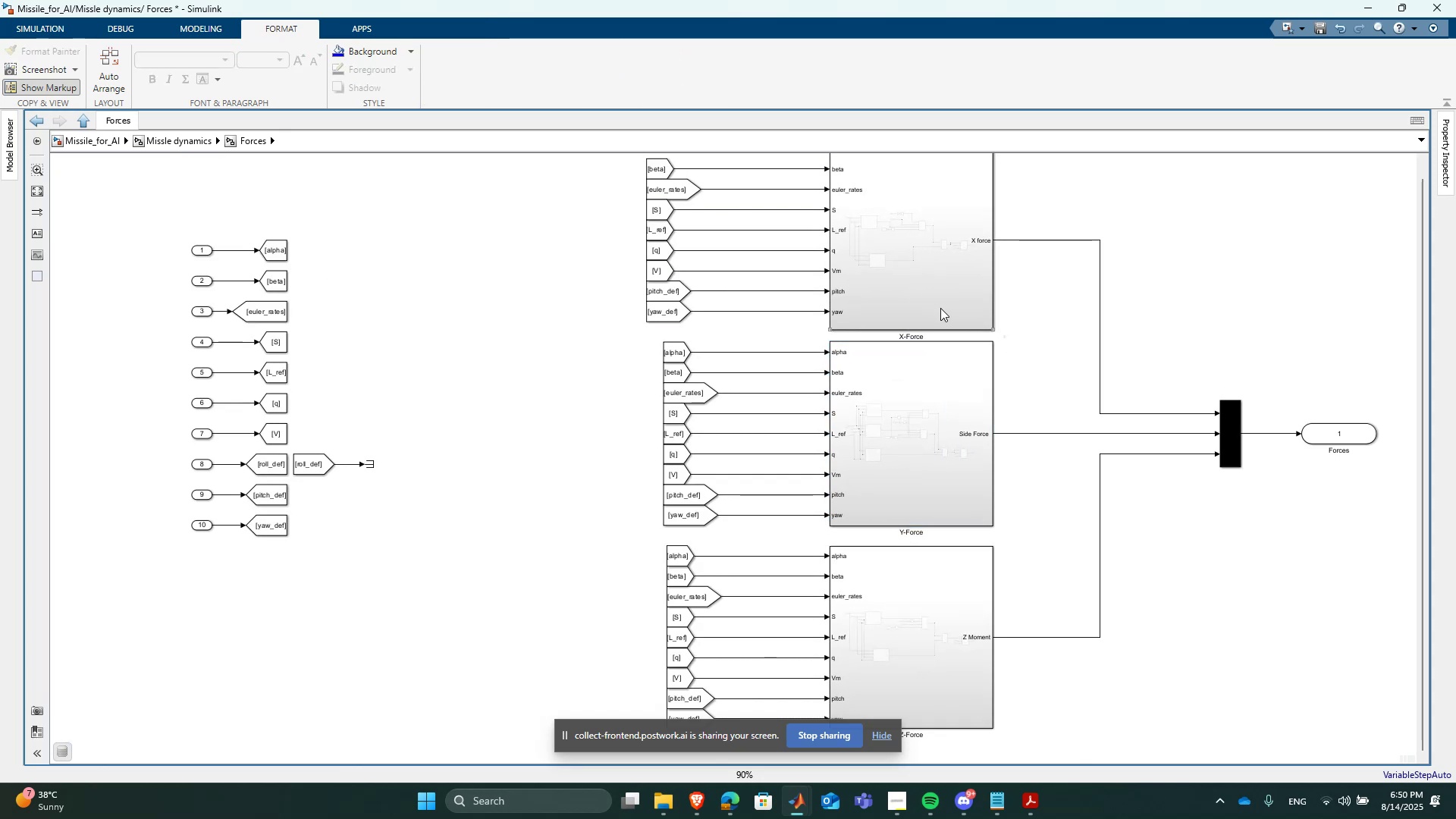 
left_click([1025, 808])
 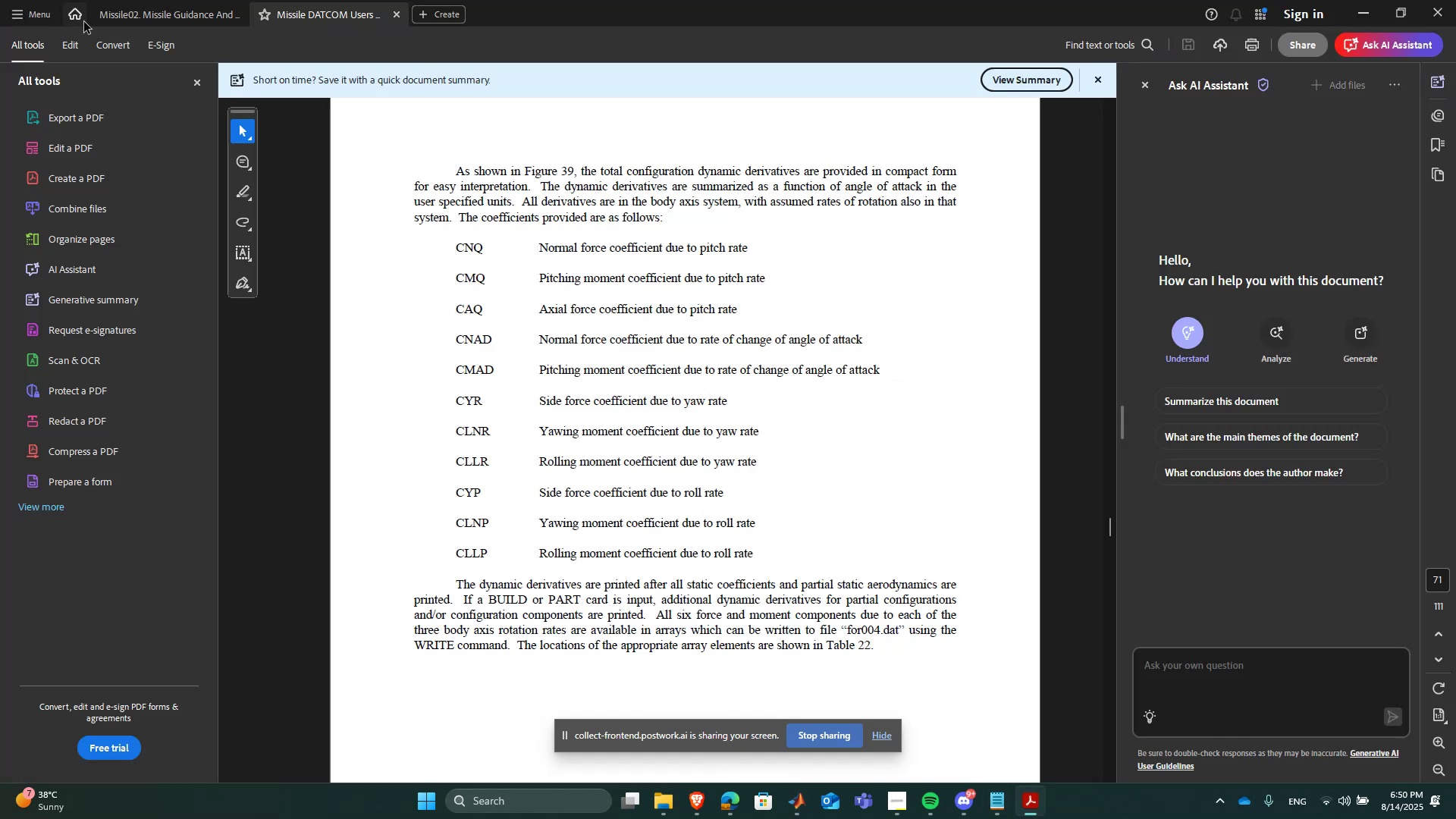 
double_click([115, 18])
 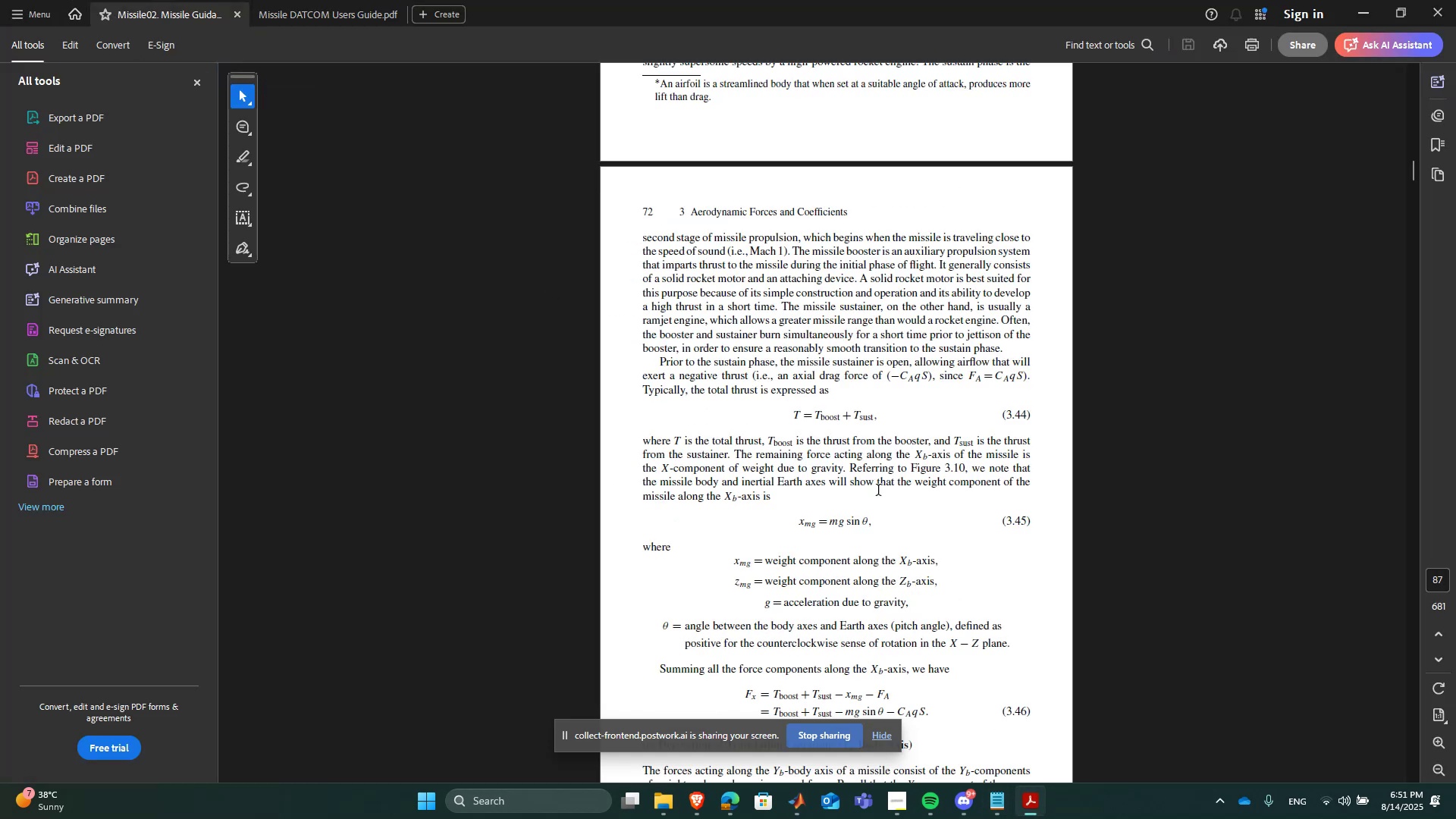 
scroll: coordinate [890, 509], scroll_direction: down, amount: 2.0
 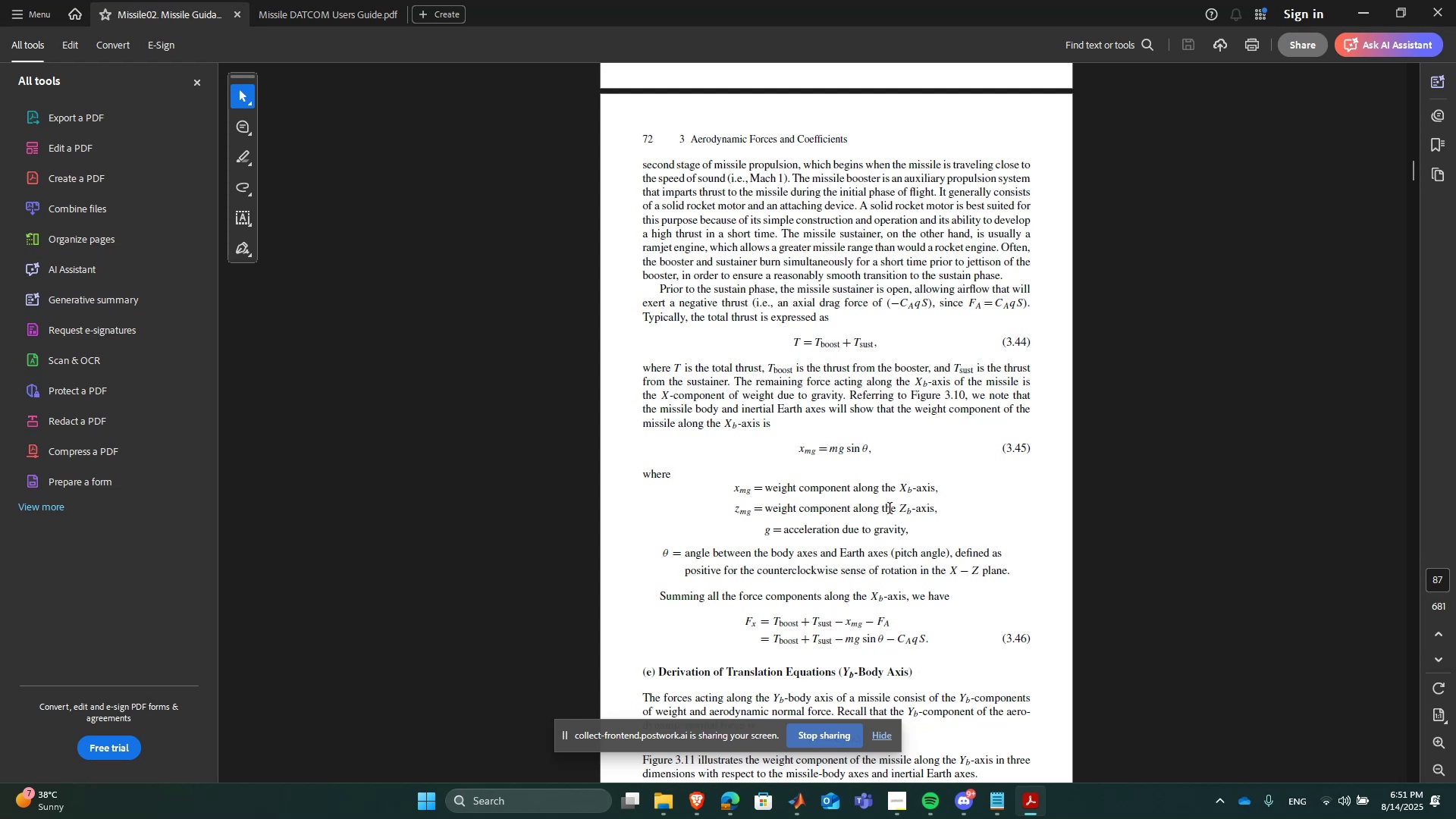 
wait(42.97)
 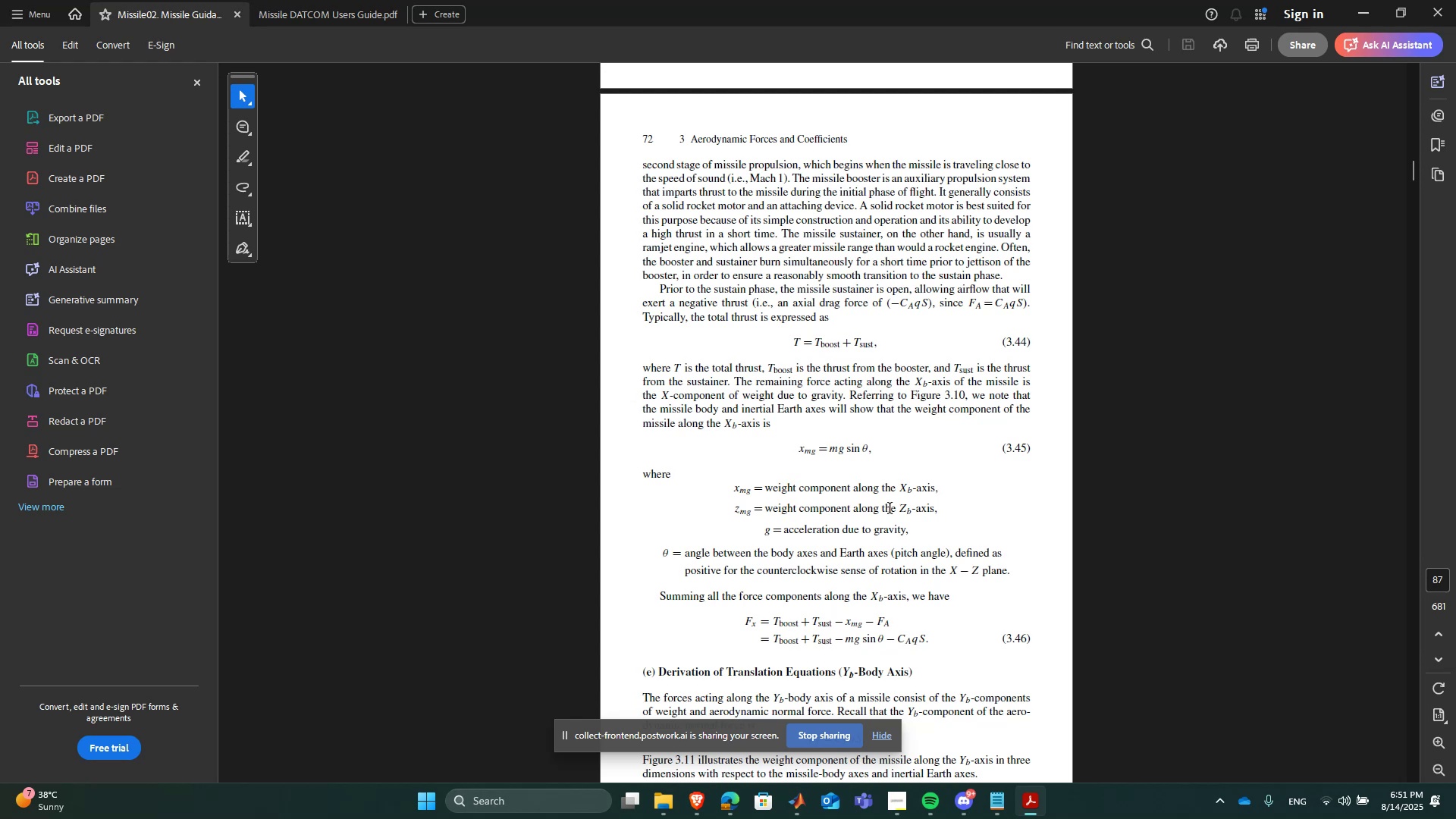 
key(F9)
 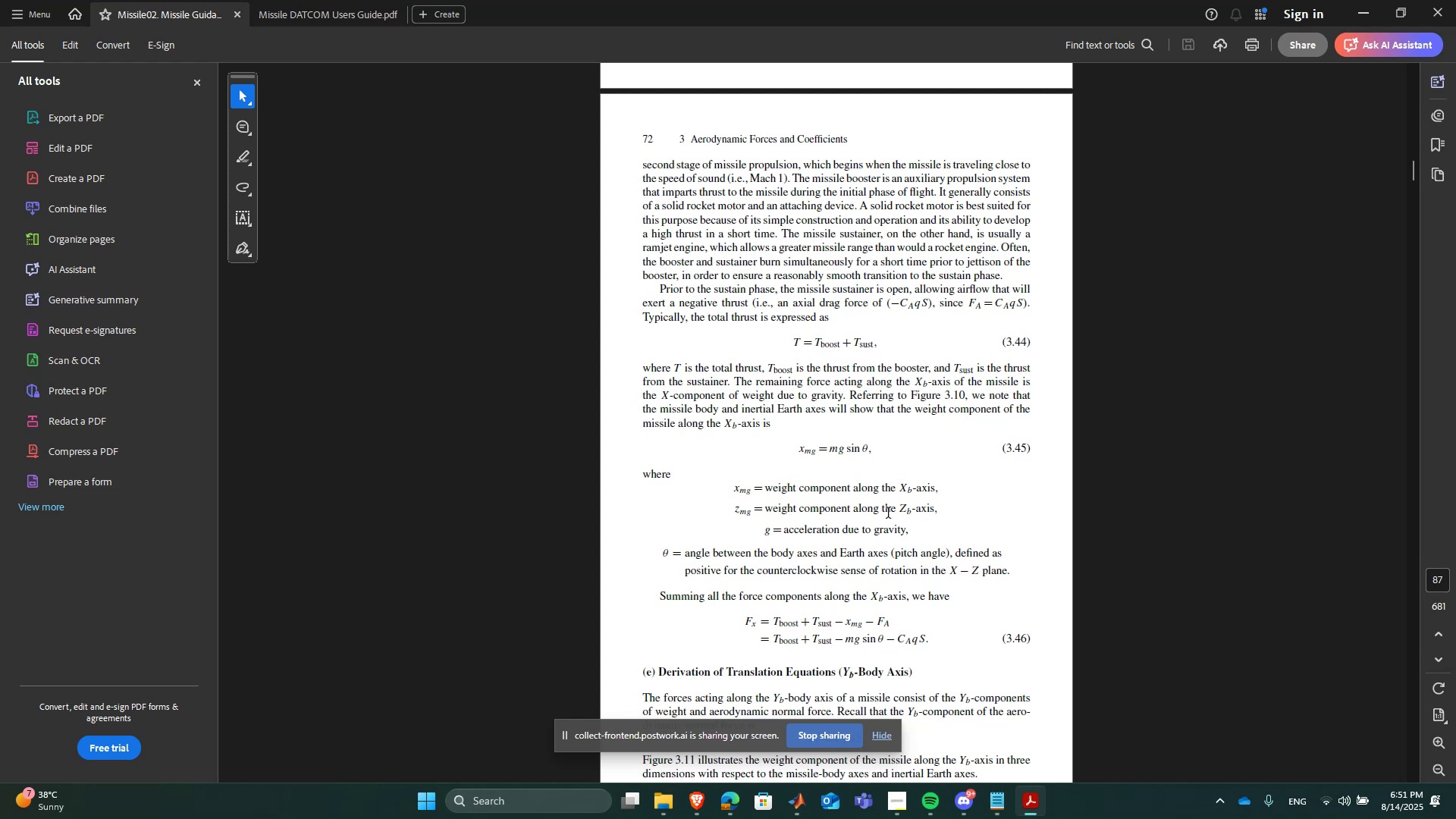 
scroll: coordinate [843, 546], scroll_direction: down, amount: 1.0
 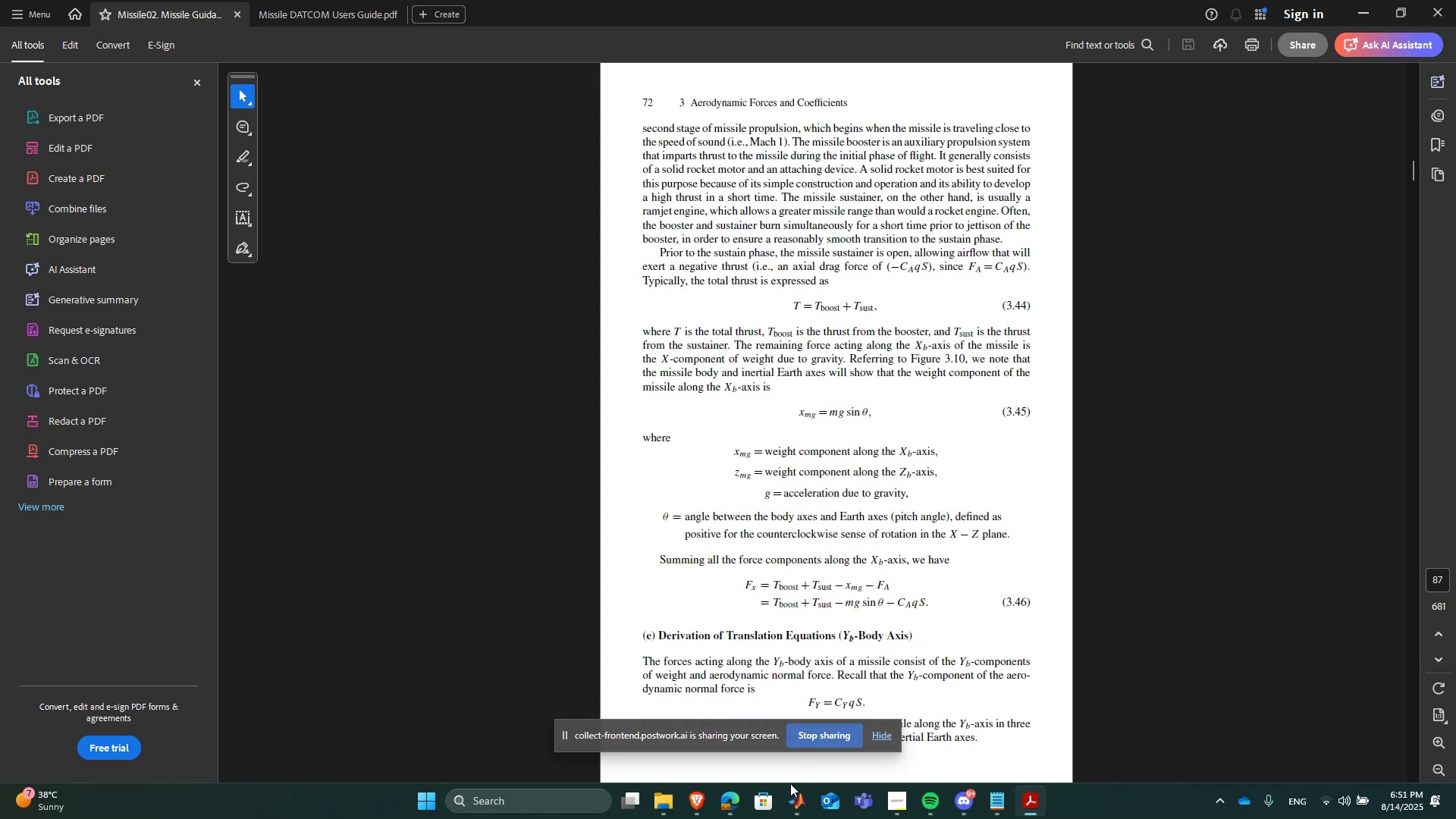 
mouse_move([959, 783])
 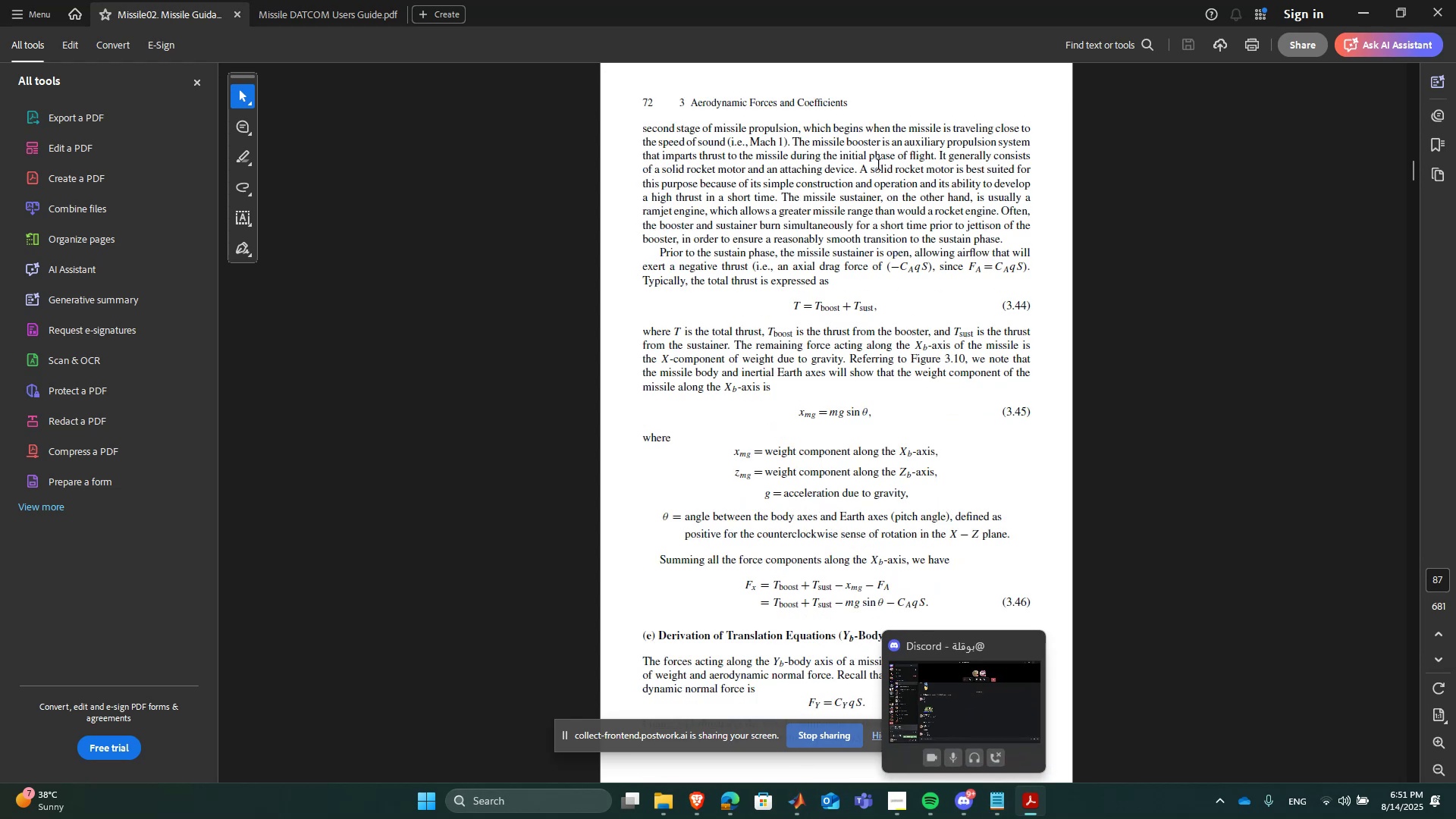 
left_click([879, 165])
 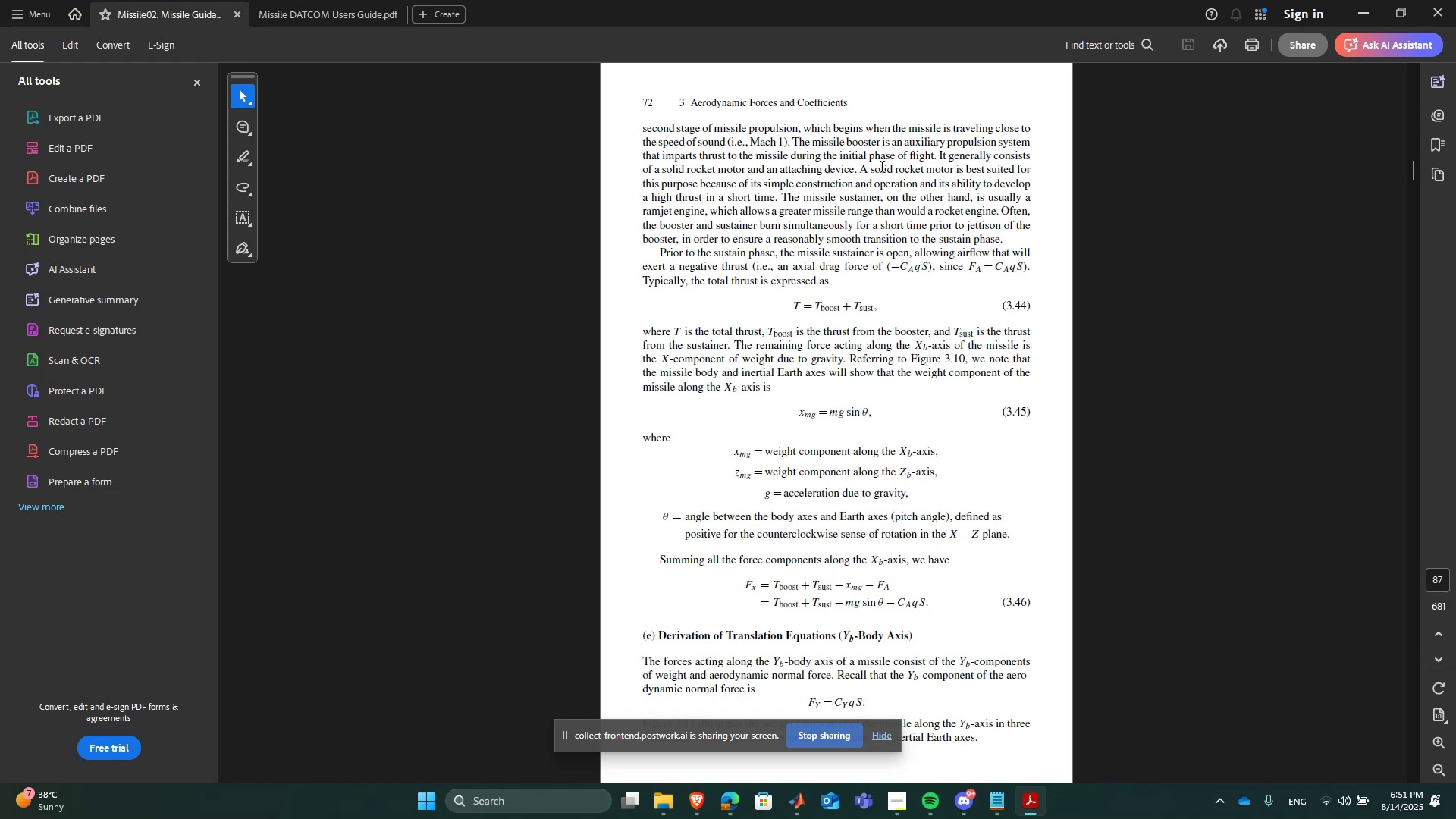 
scroll: coordinate [933, 576], scroll_direction: down, amount: 1.0
 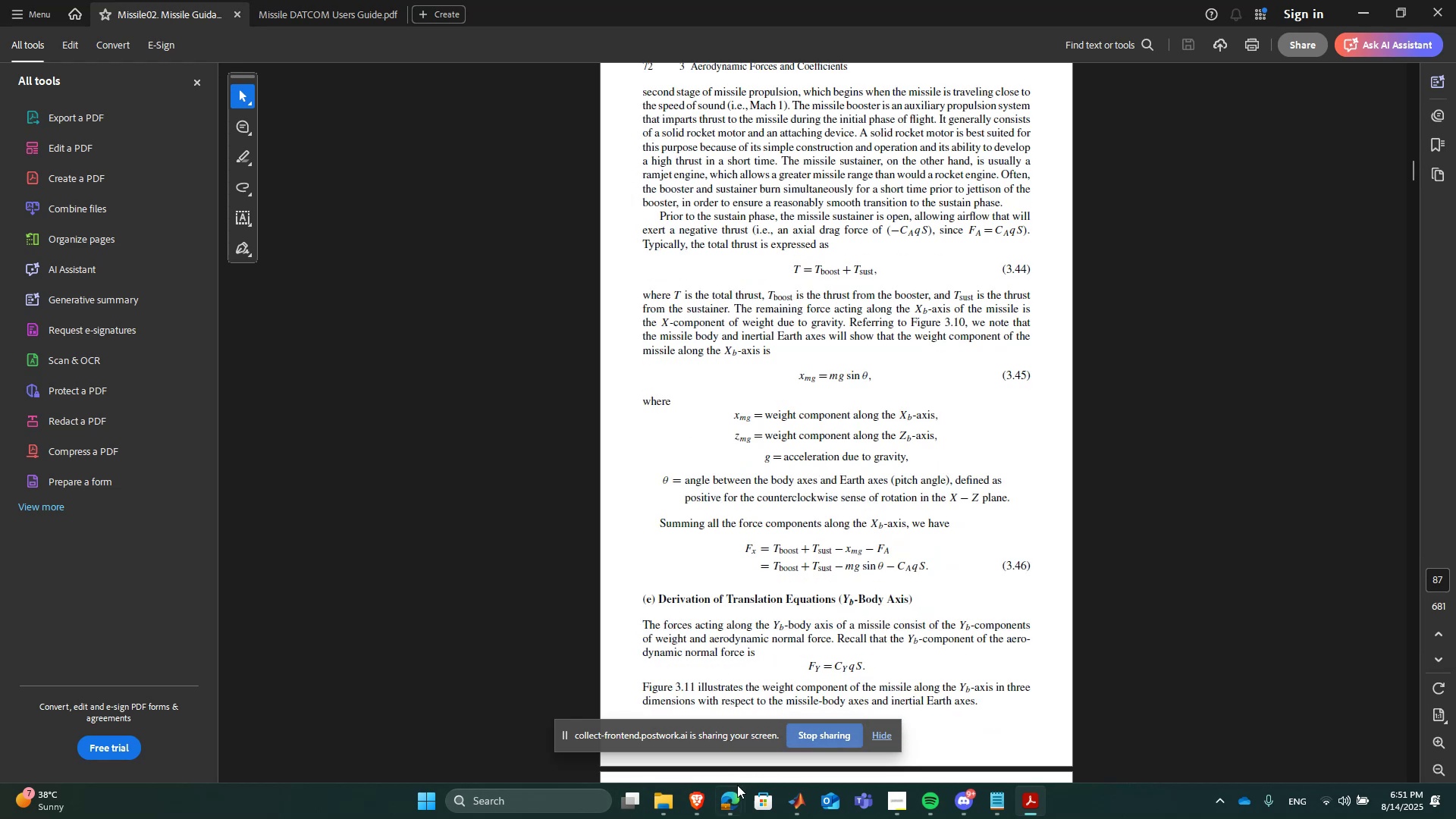 
left_click([726, 801])
 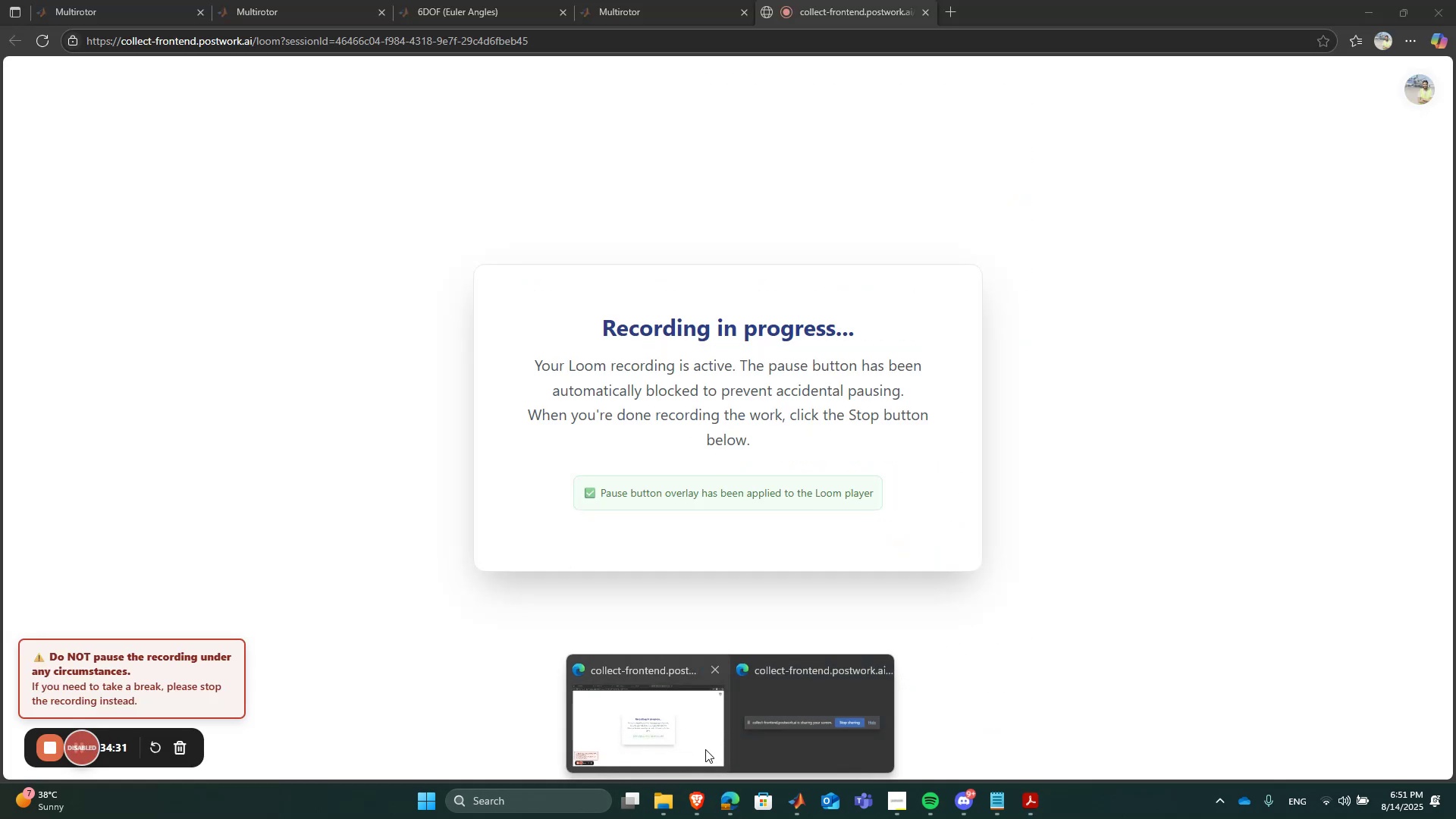 
left_click([705, 749])
 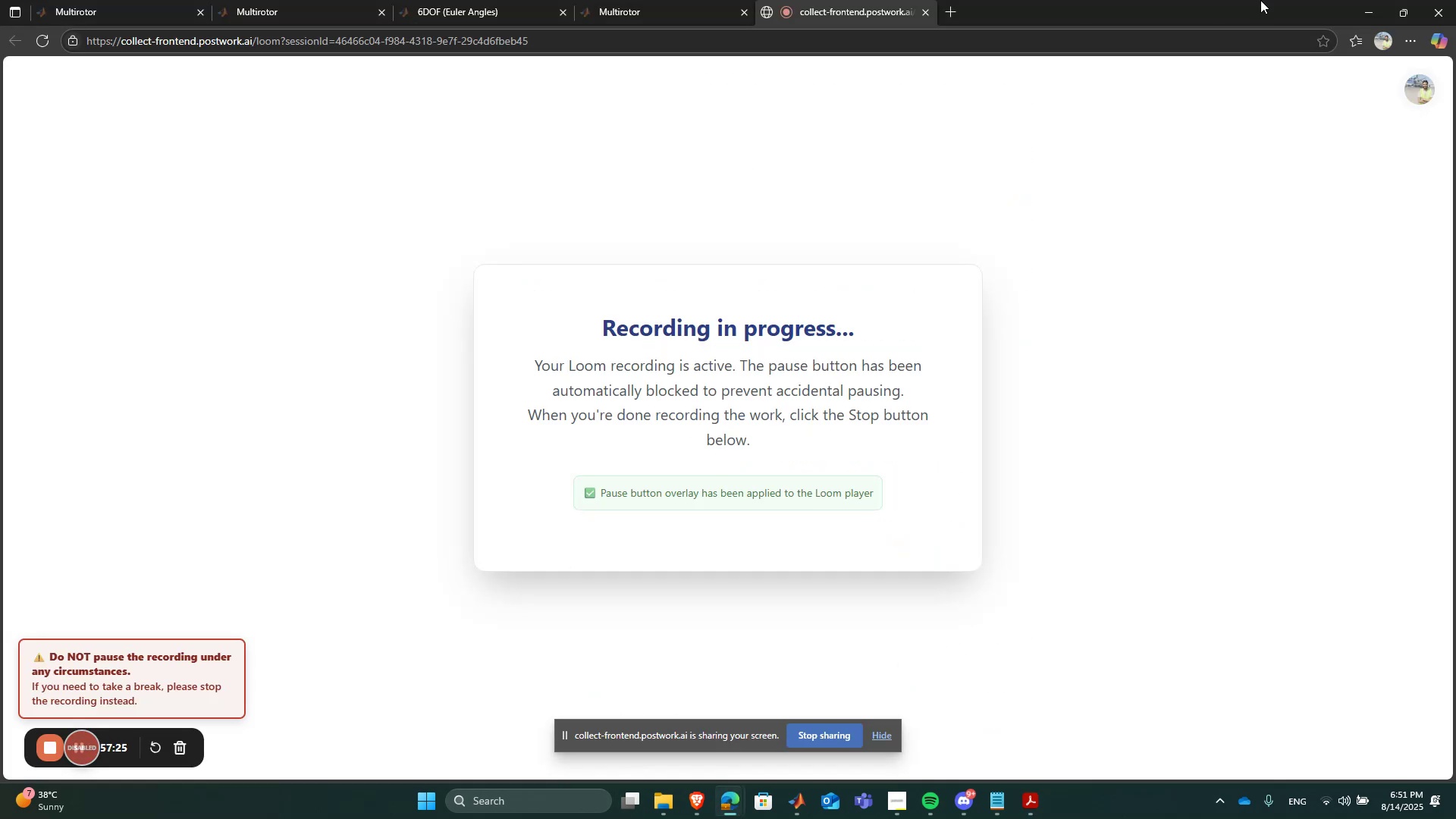 
left_click([1367, 21])
 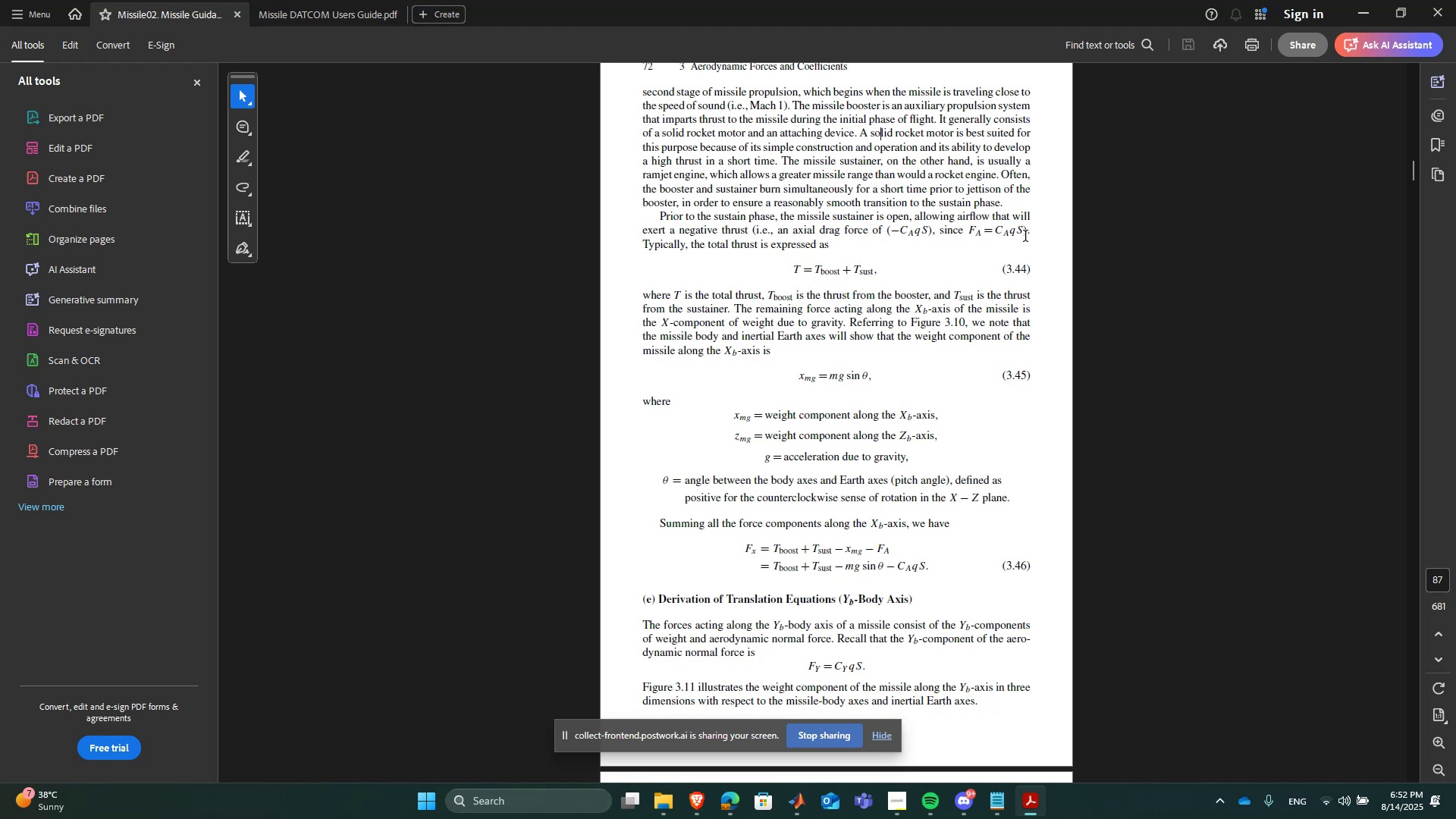 